 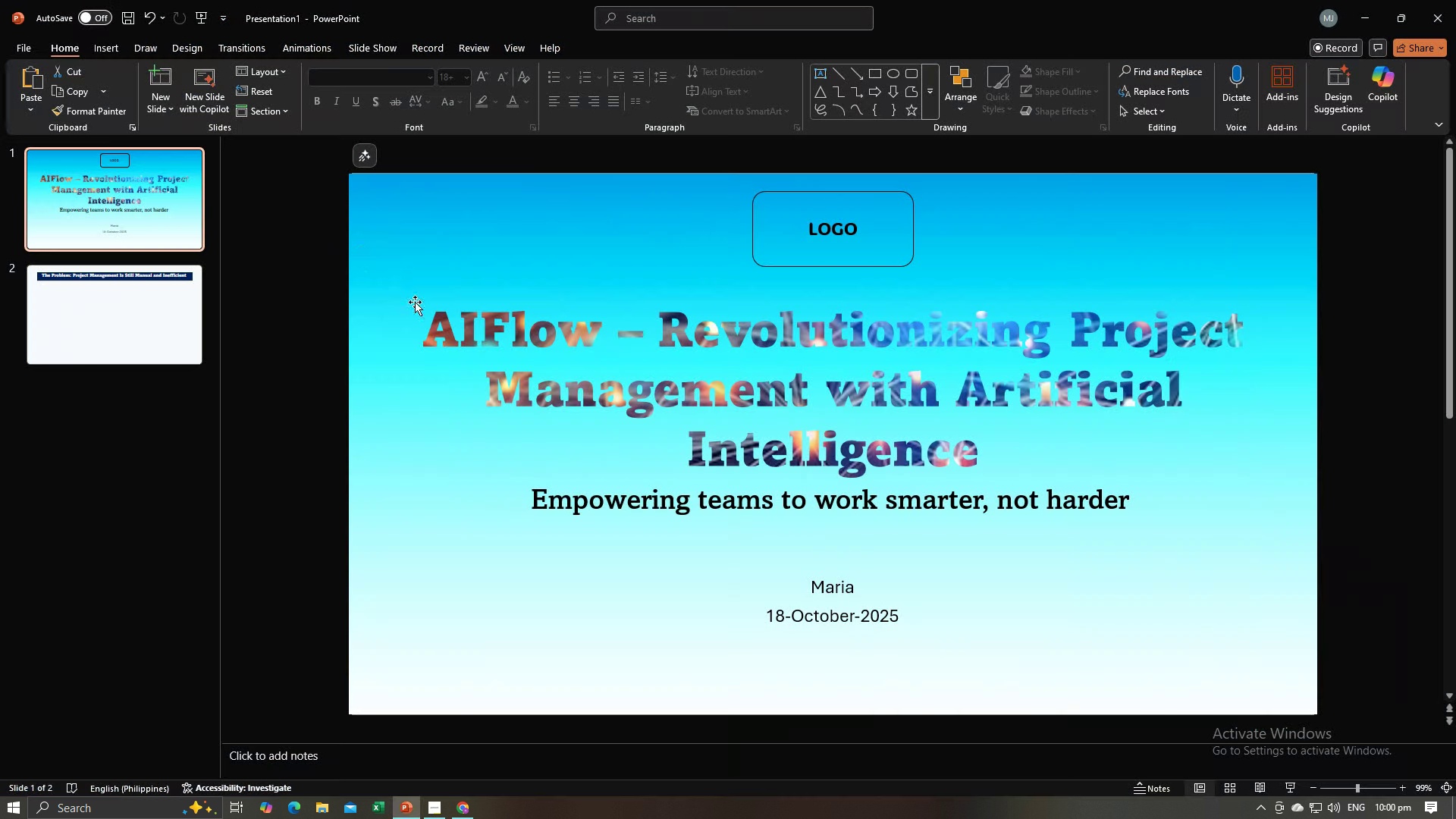 
left_click([159, 351])
 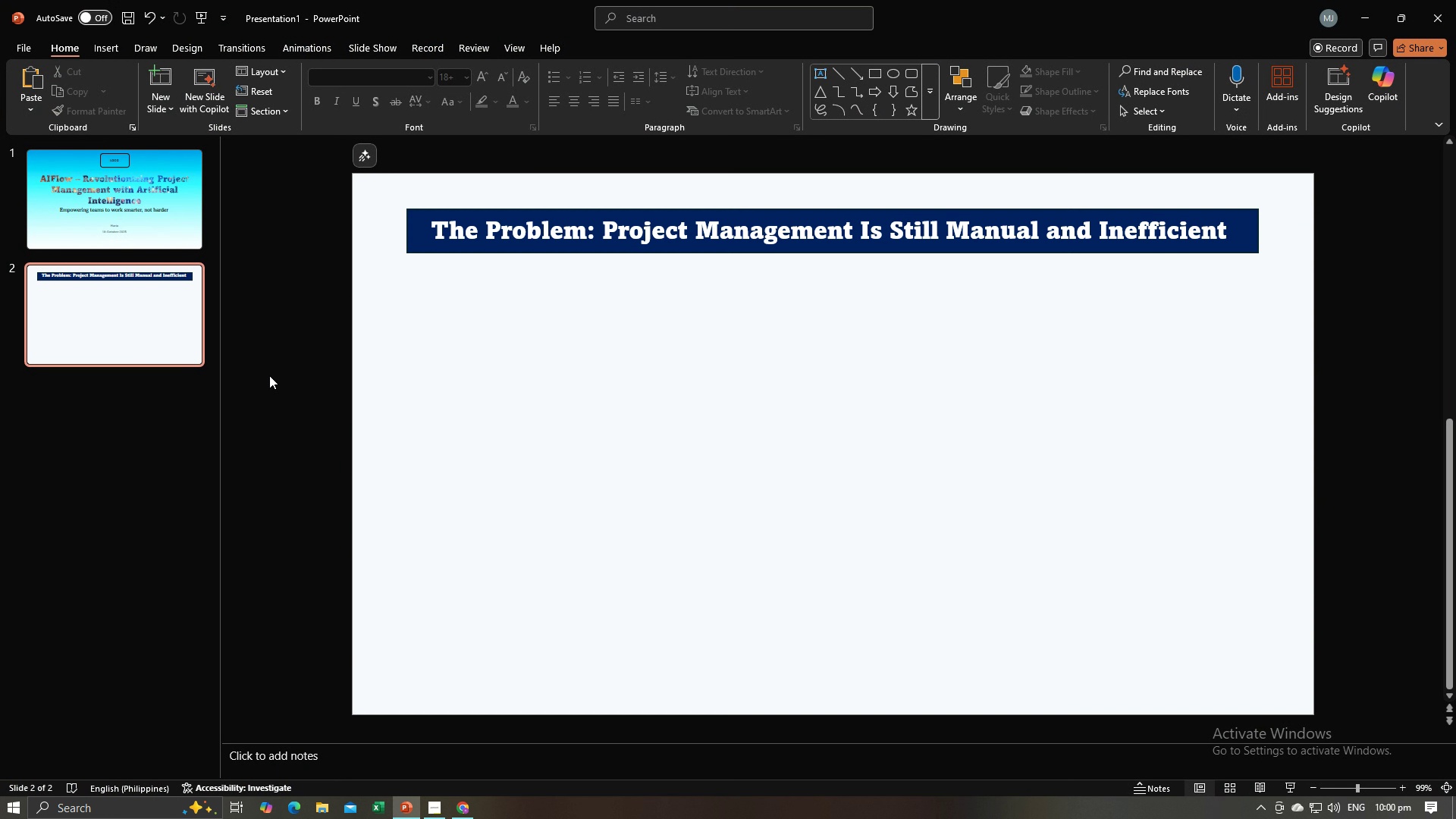 
left_click([269, 375])
 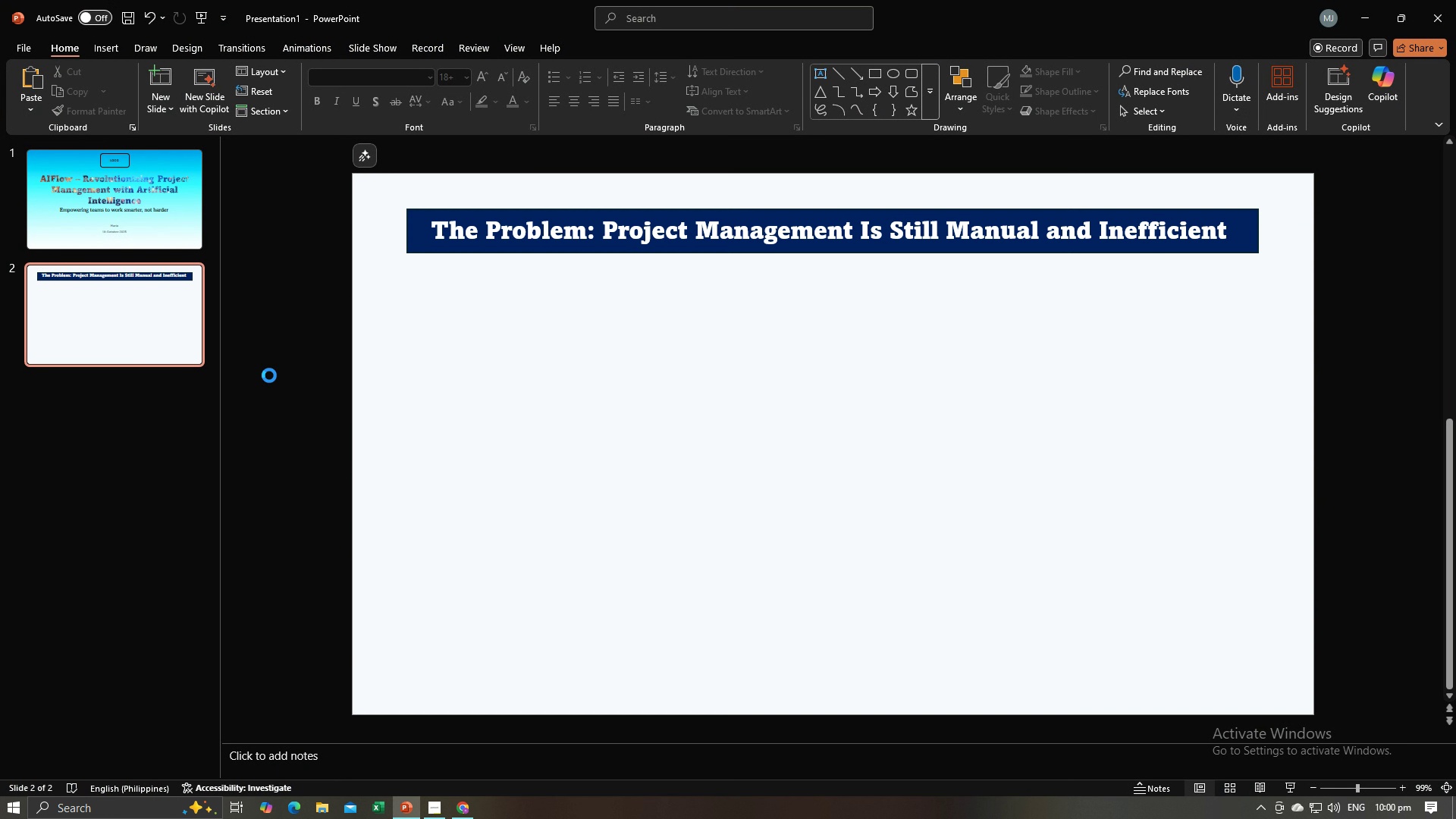 
key(Control+V)
 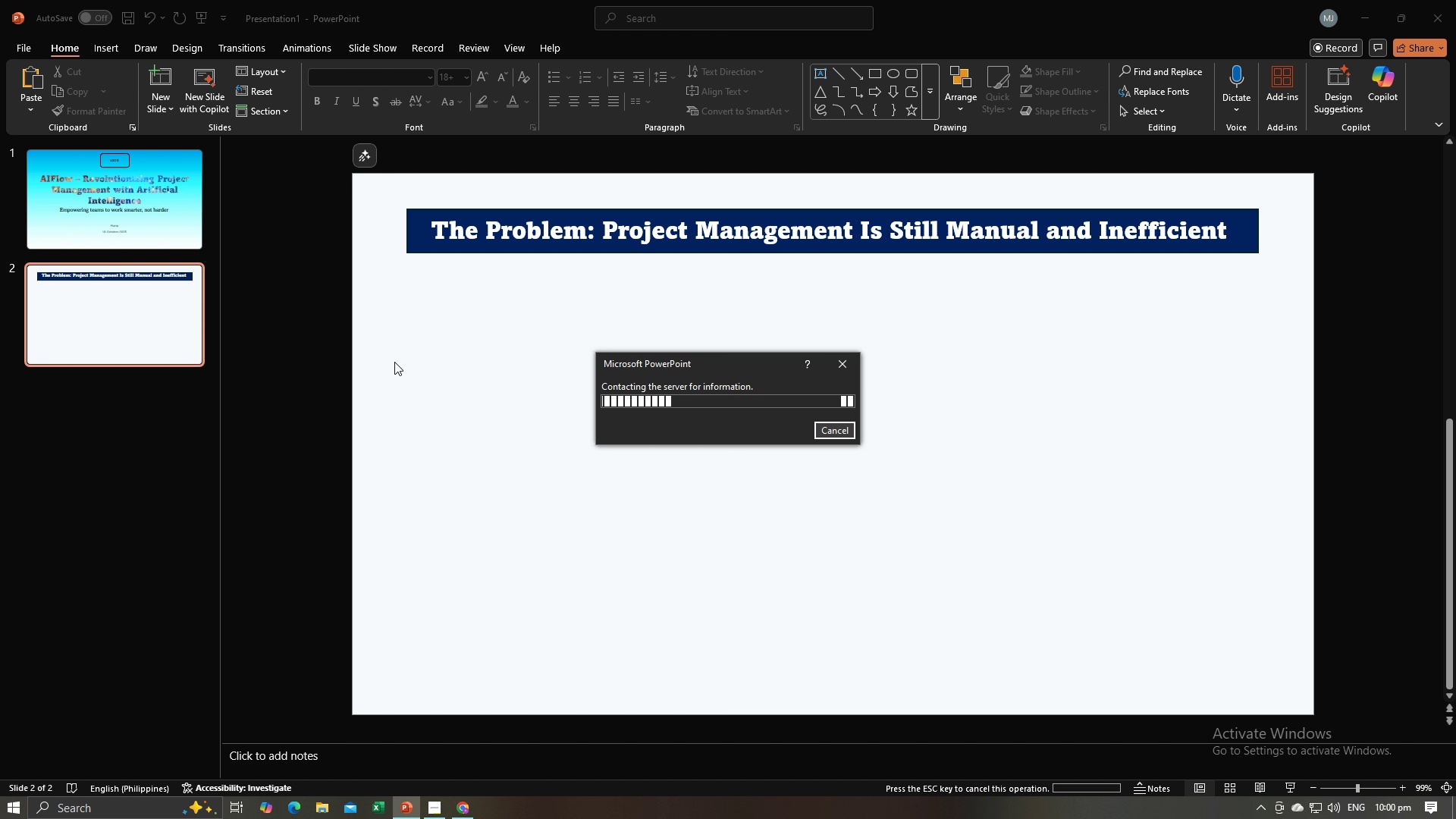 
wait(9.89)
 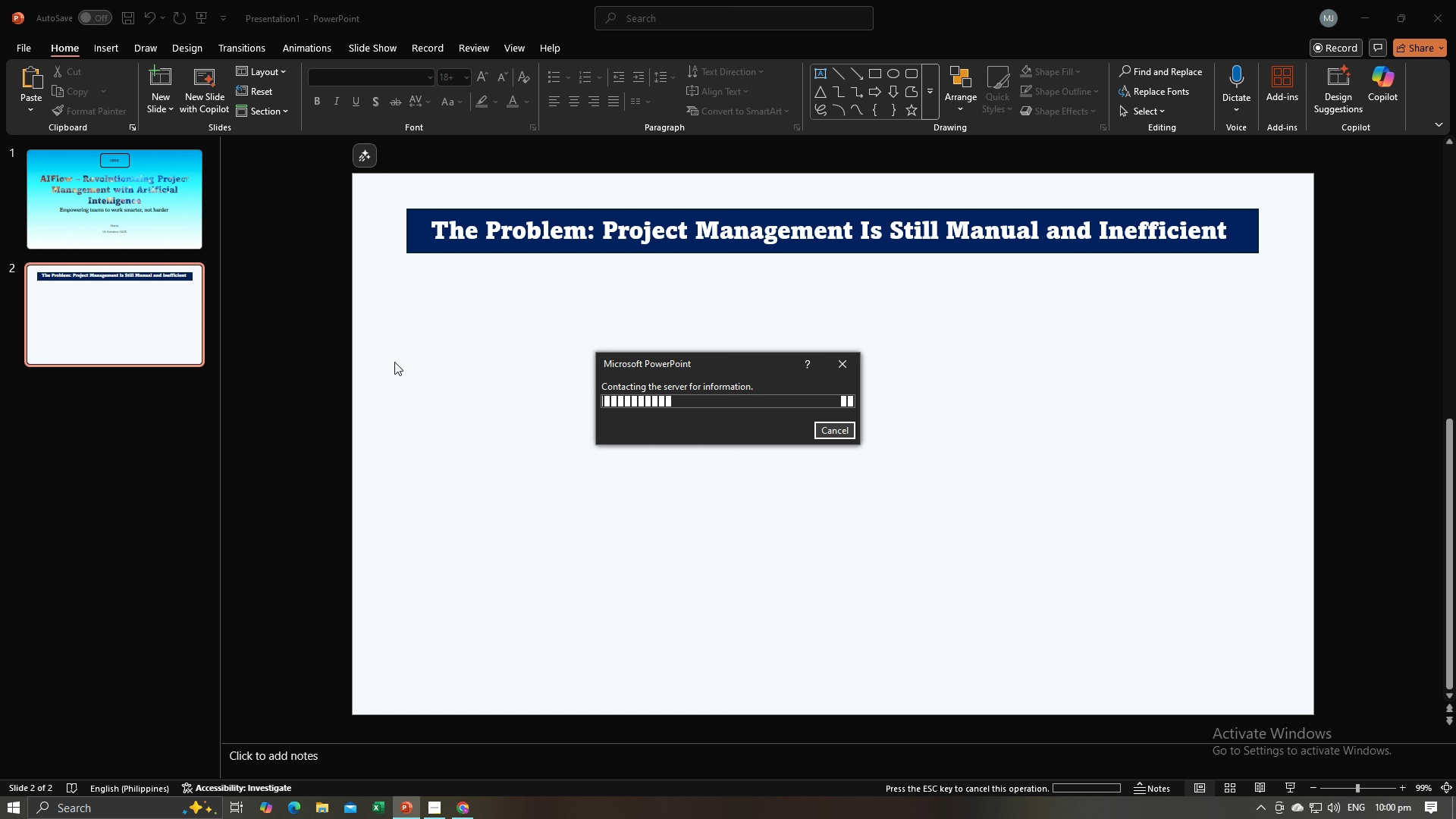 
left_click([739, 533])
 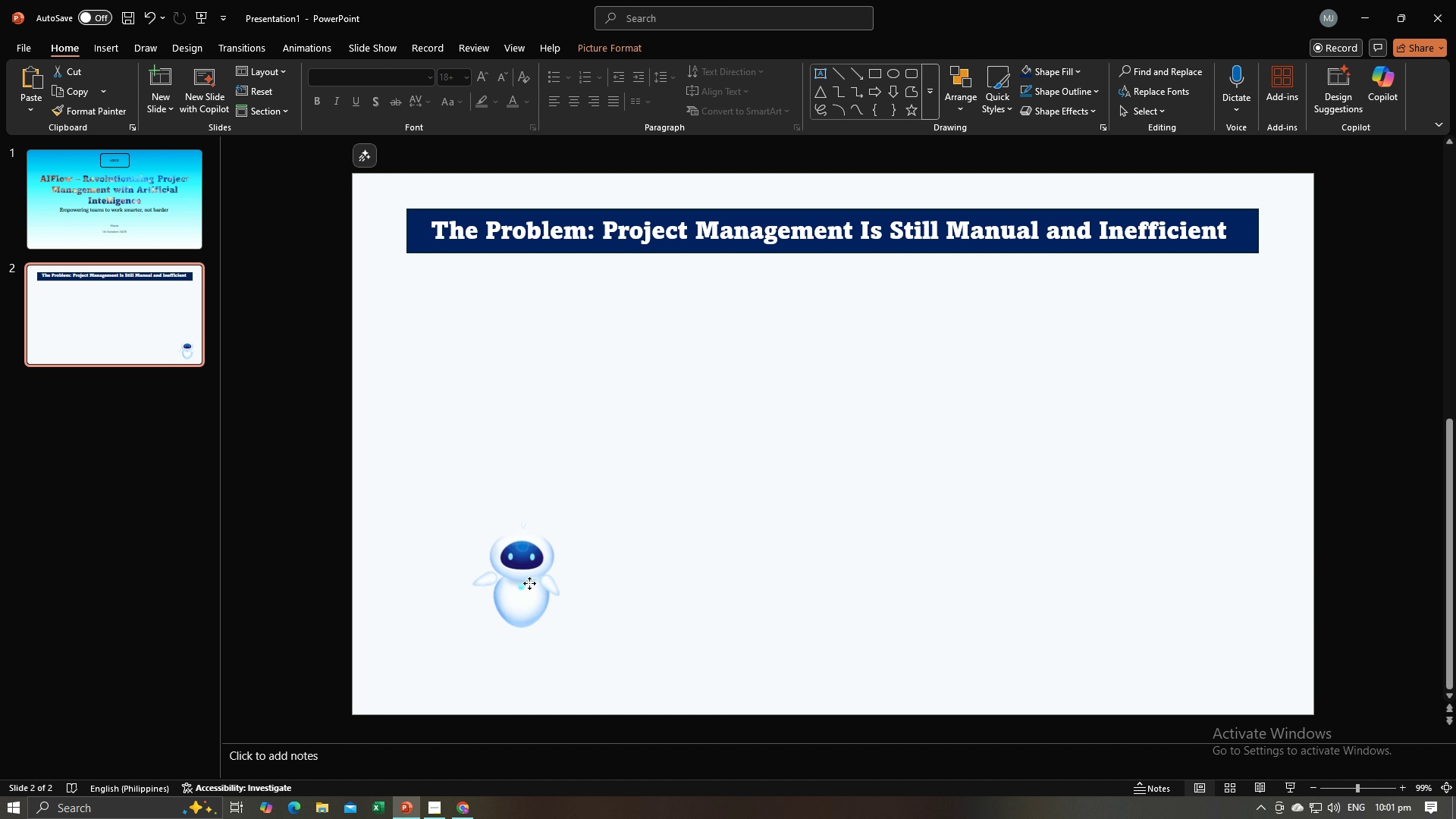 
wait(12.69)
 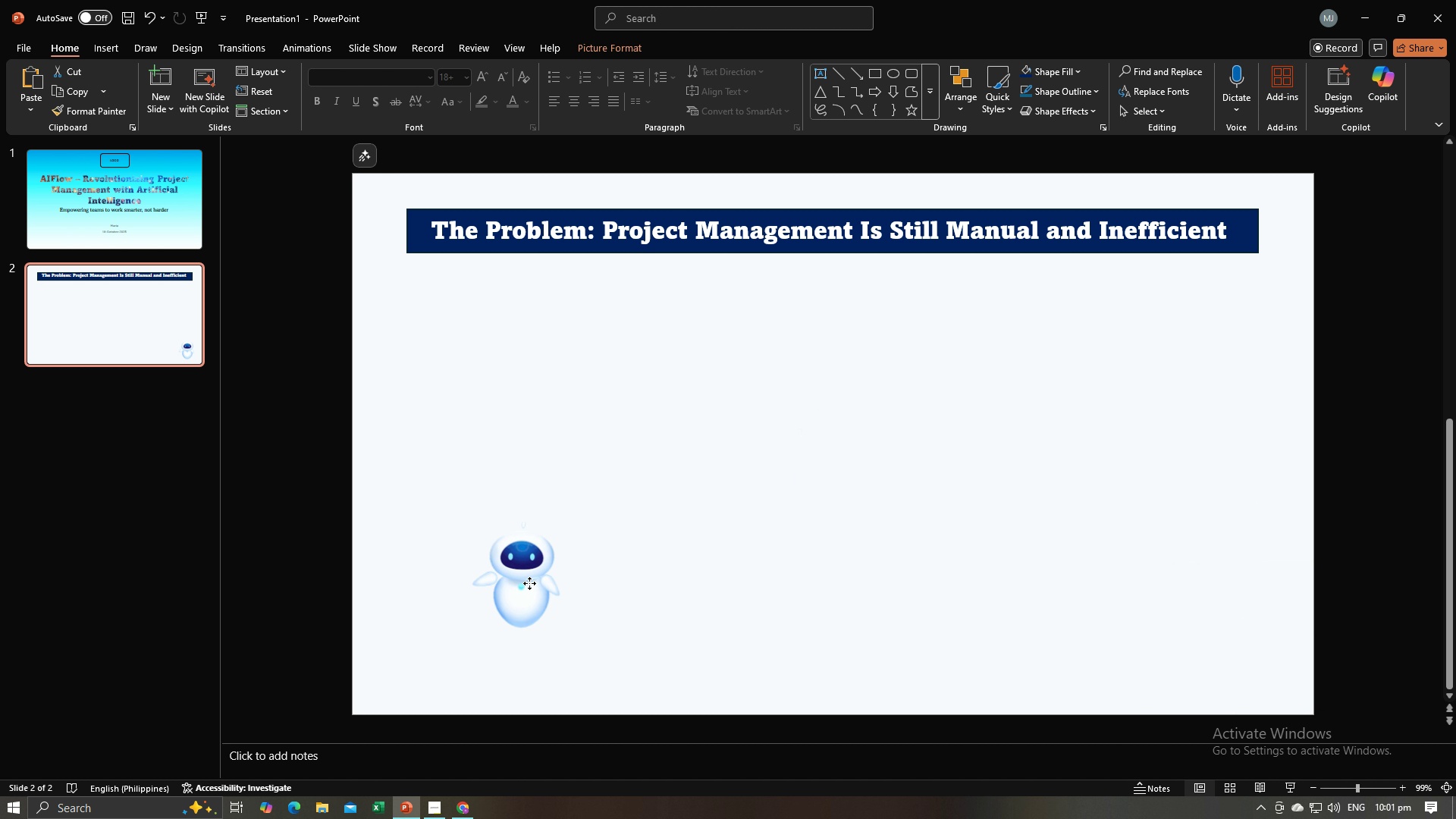 
double_click([485, 582])
 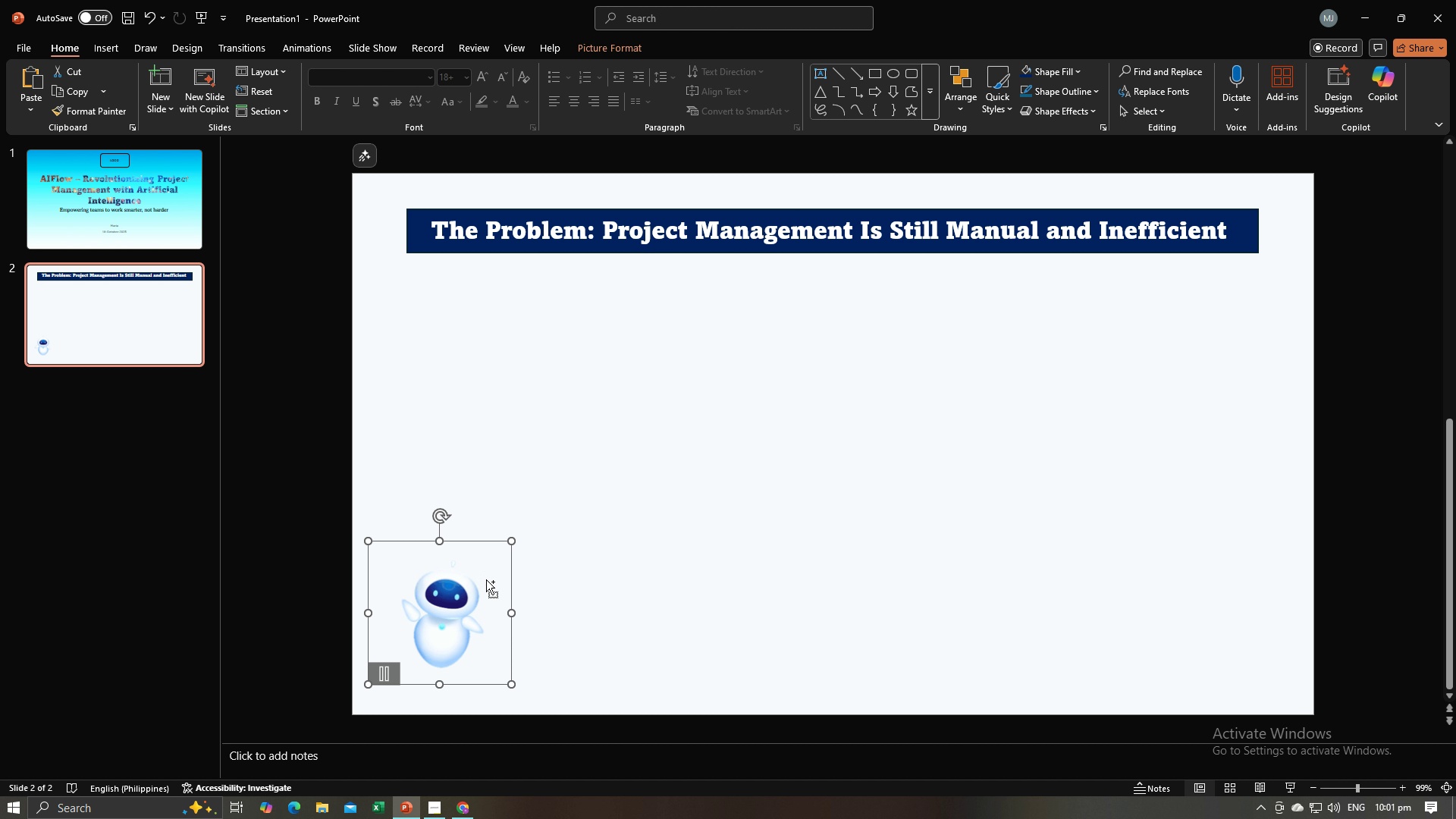 
key(Control+C)
 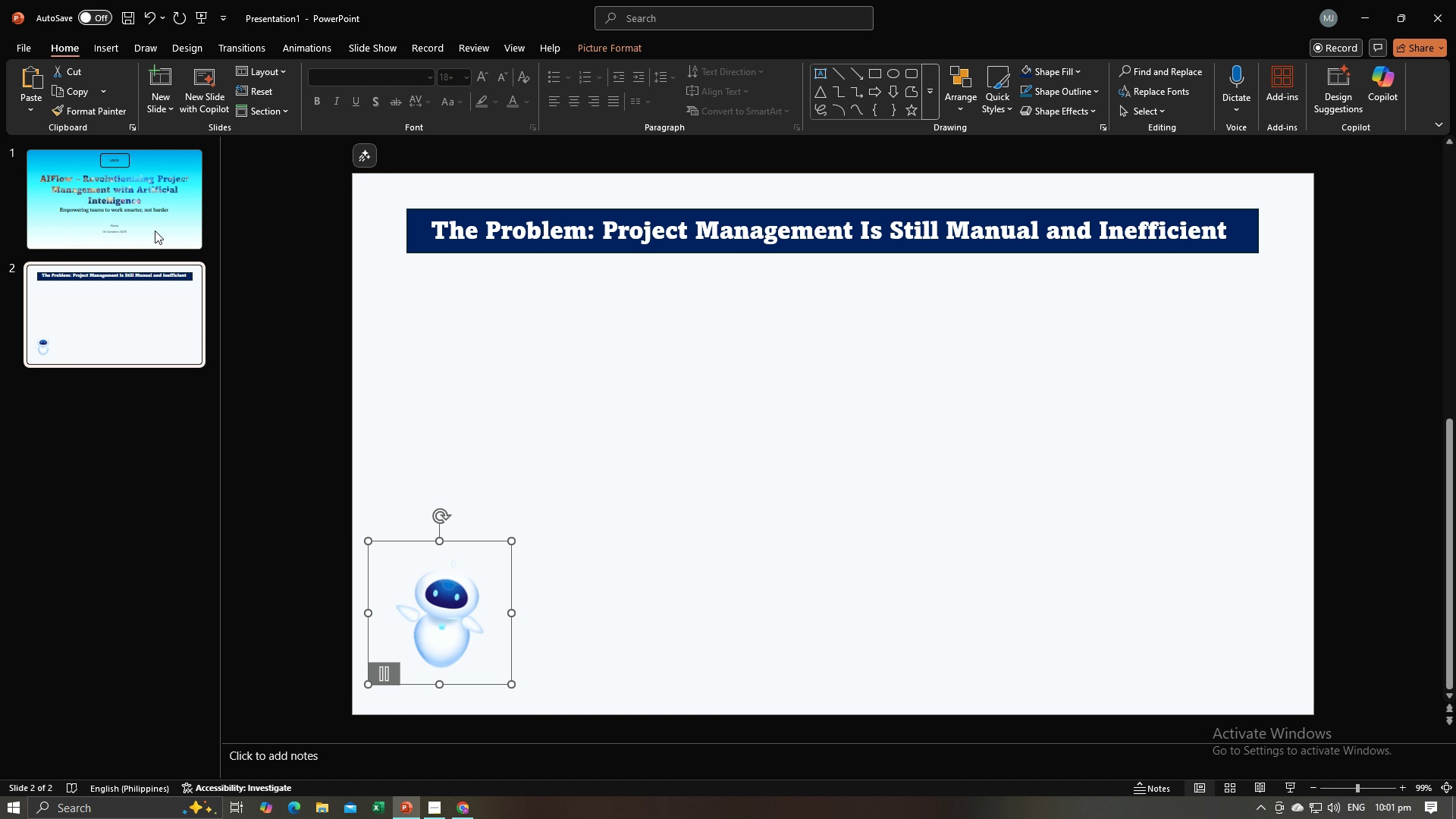 
left_click([150, 215])
 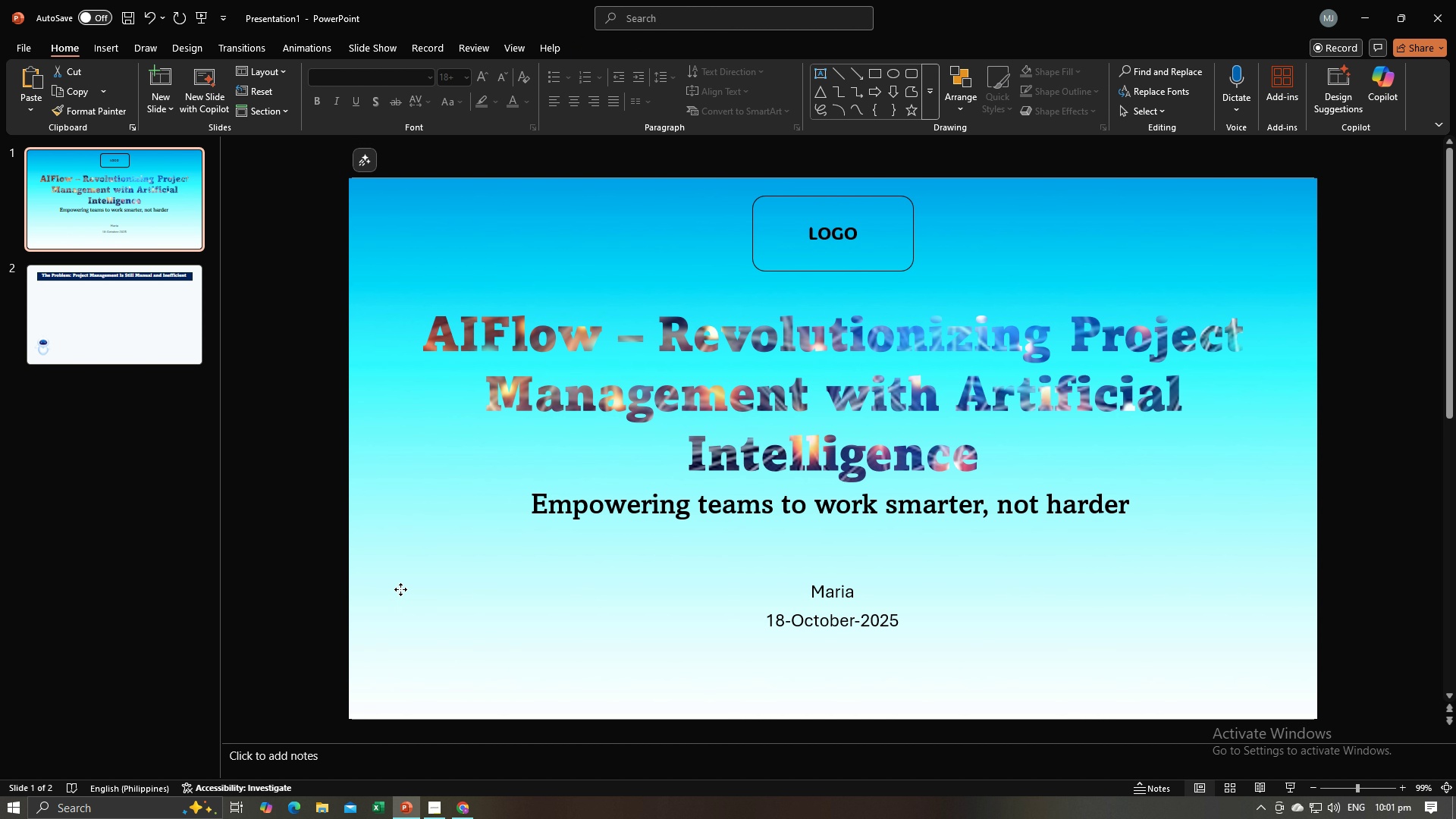 
left_click([400, 589])
 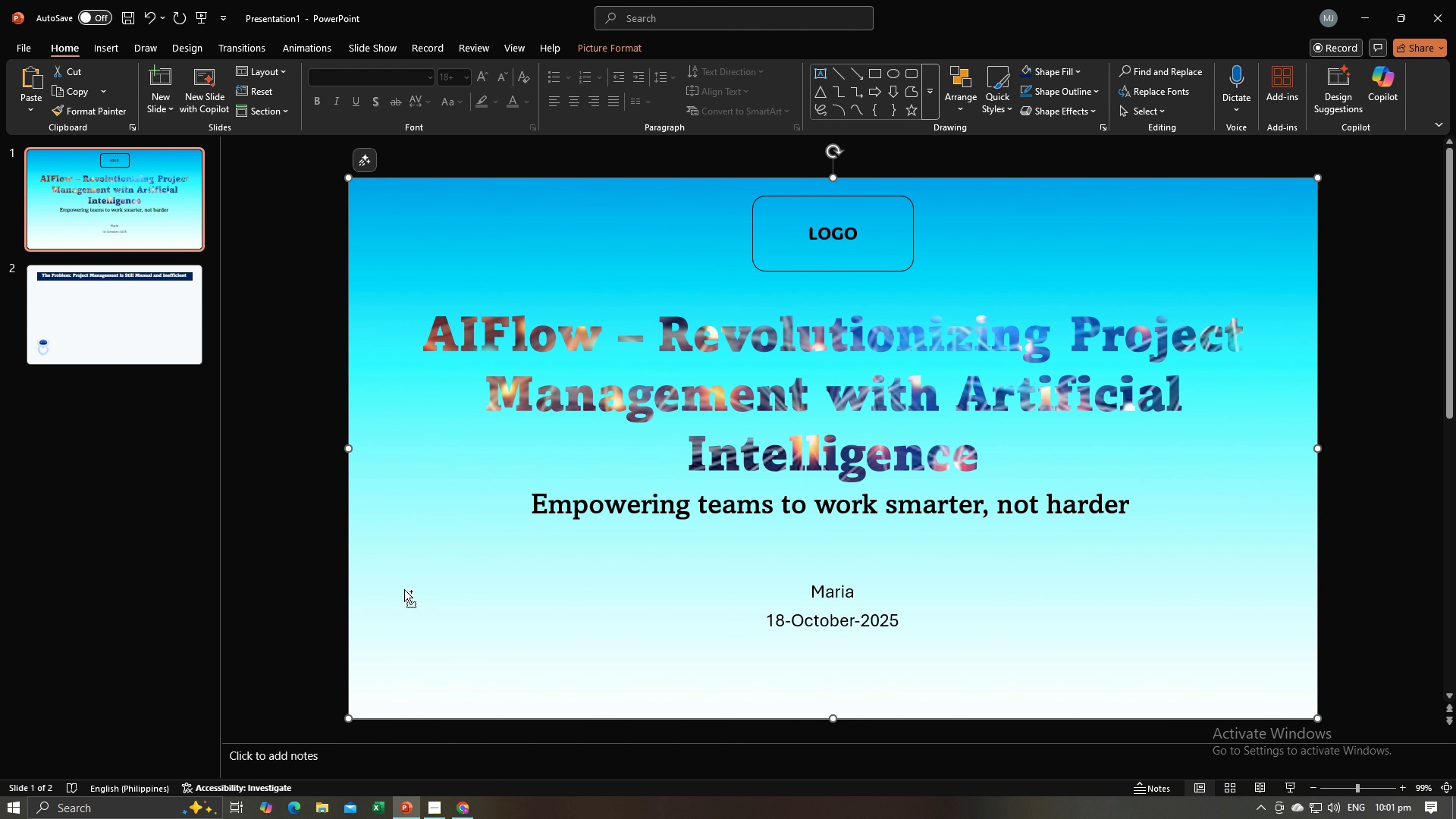 
key(Control+V)
 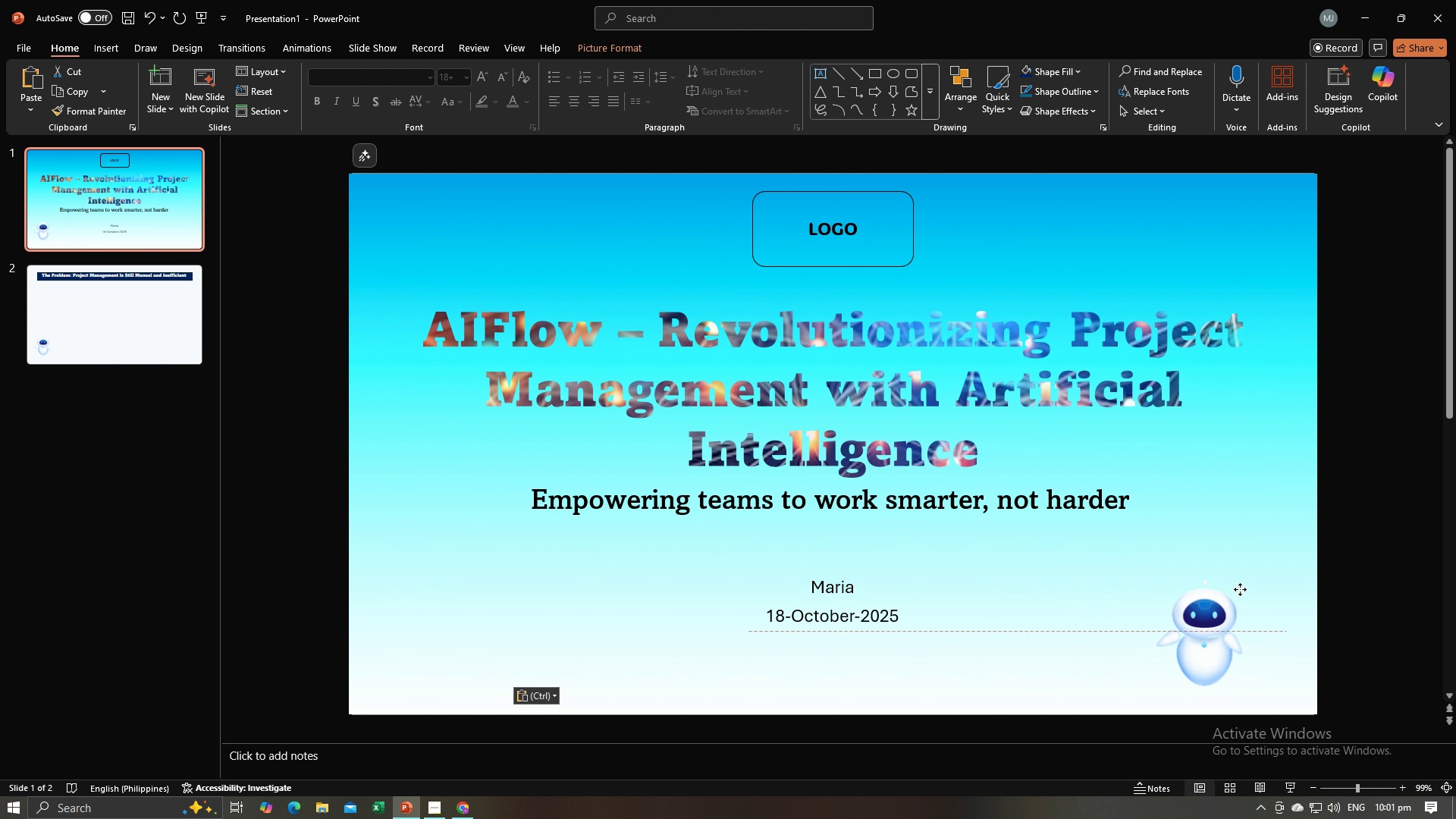 
mouse_move([1270, 601])
 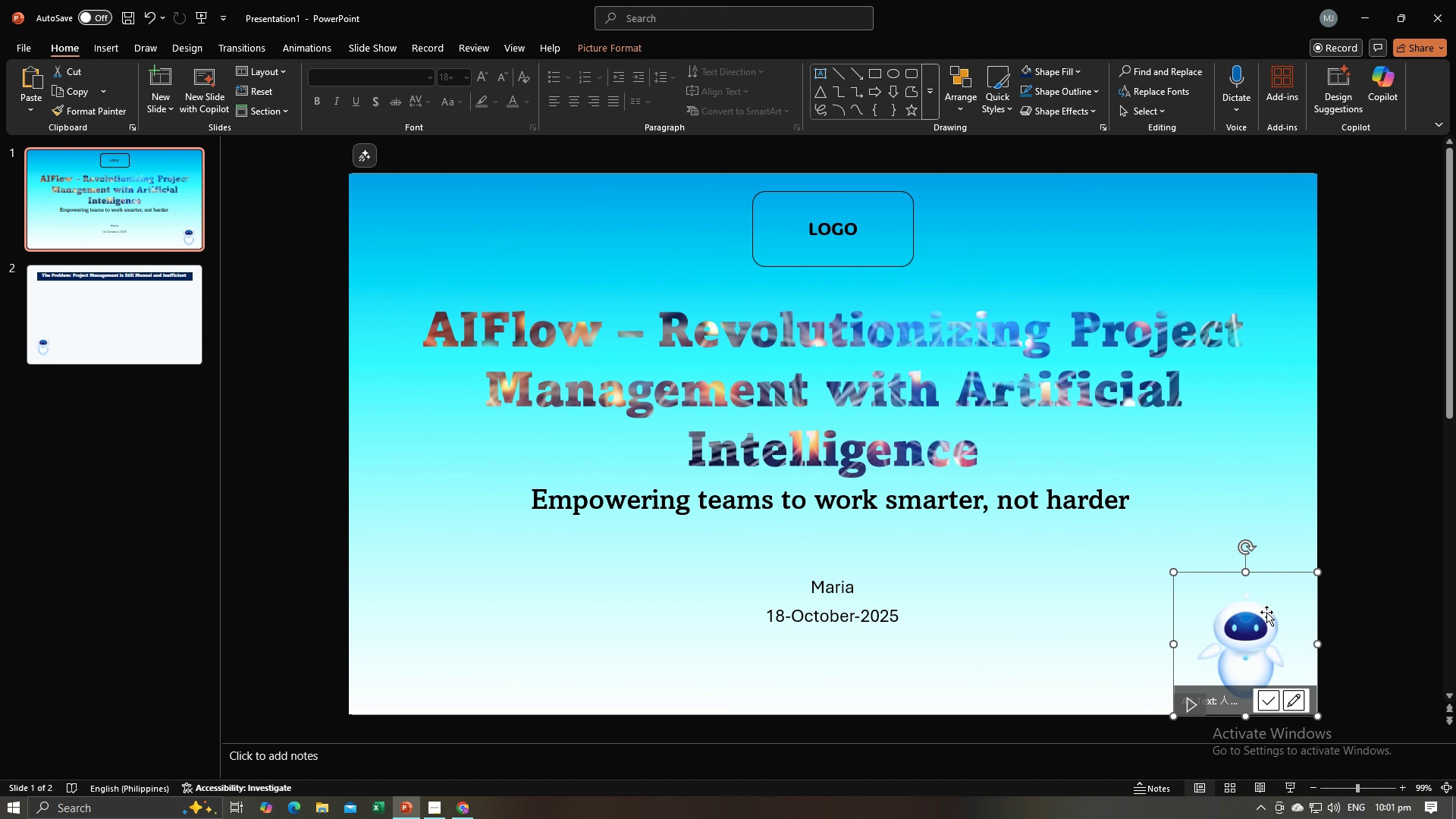 
left_click([1340, 595])
 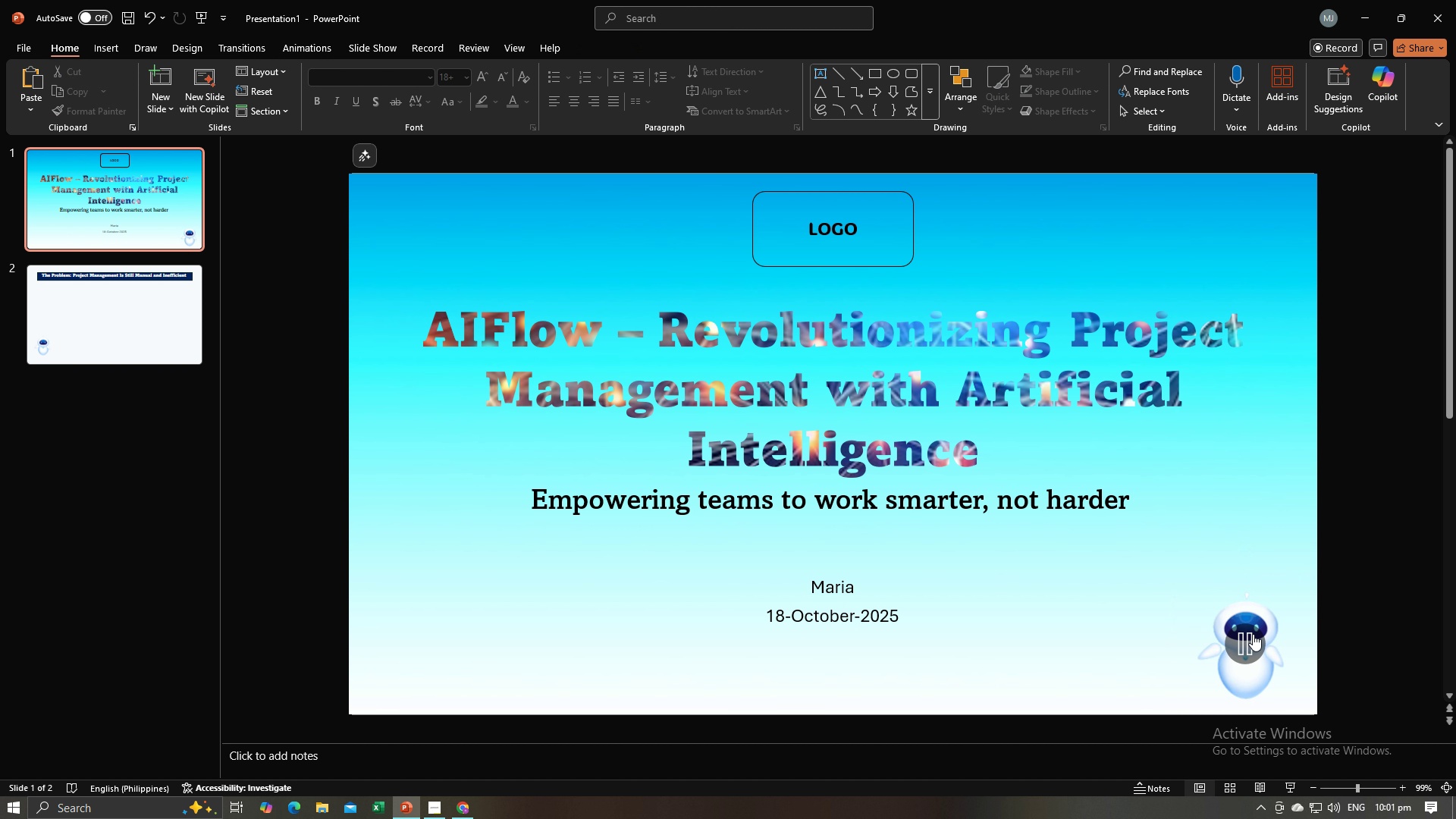 
left_click([1253, 634])
 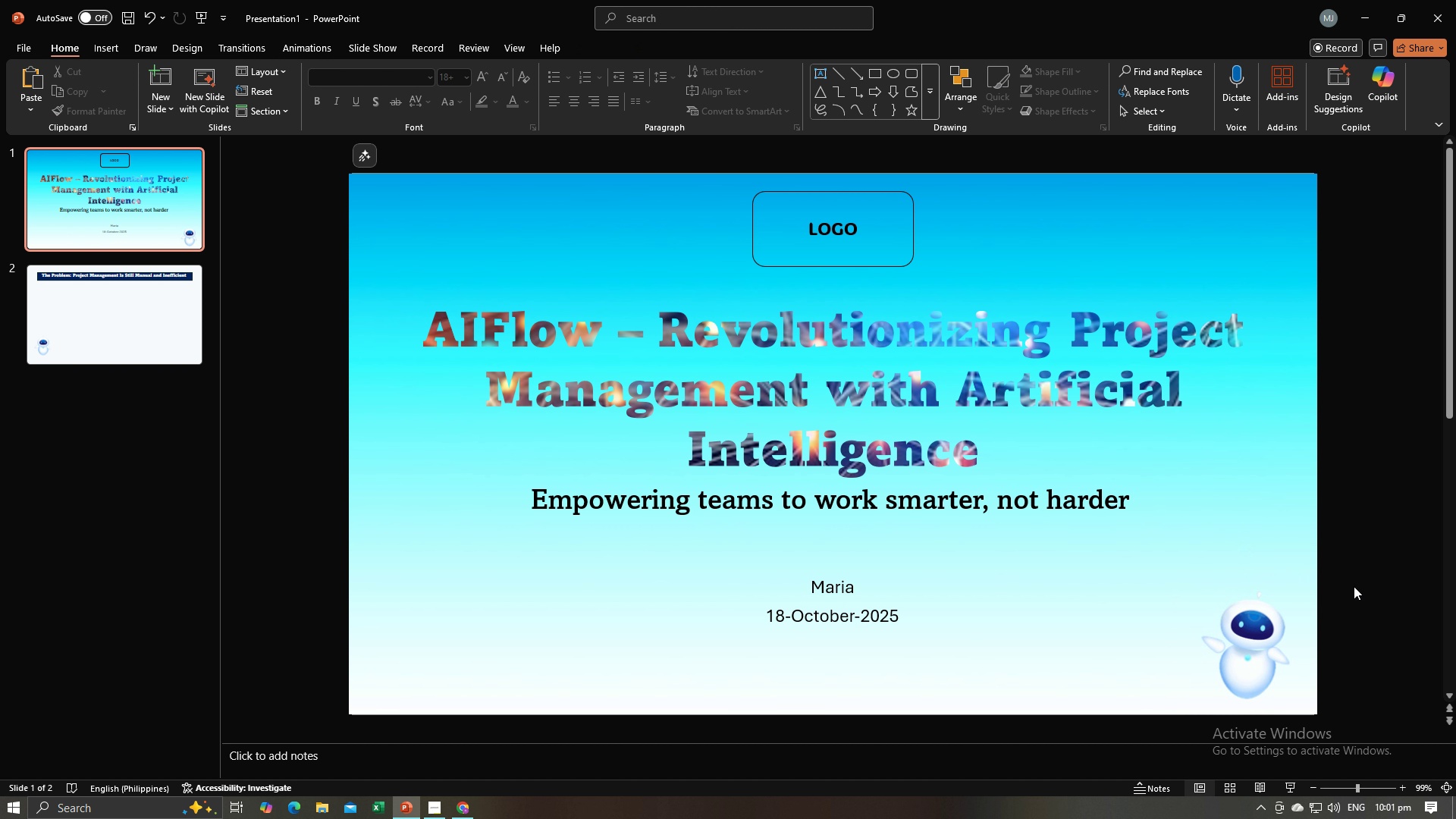 
left_click([1354, 586])
 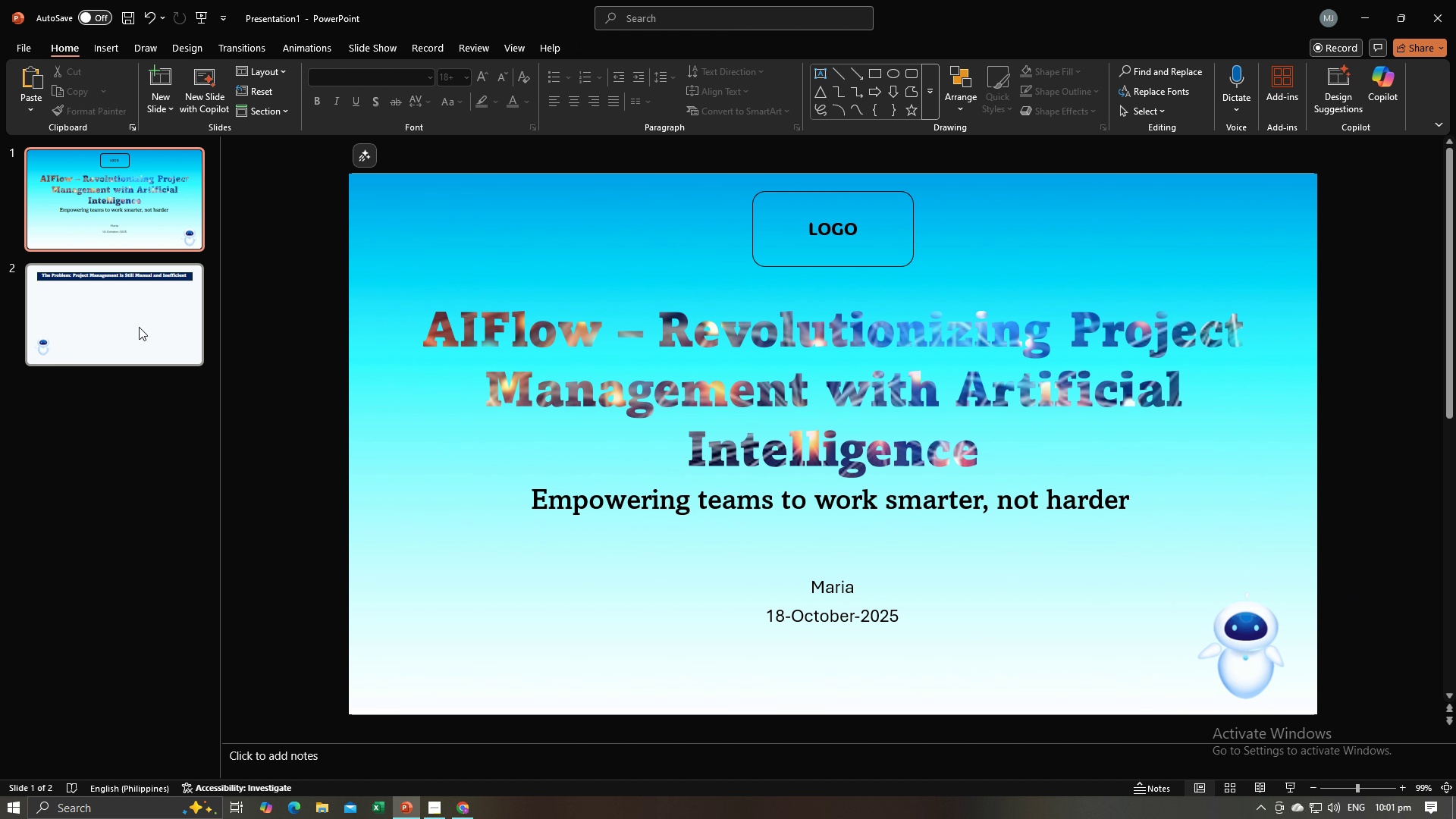 
left_click([139, 327])
 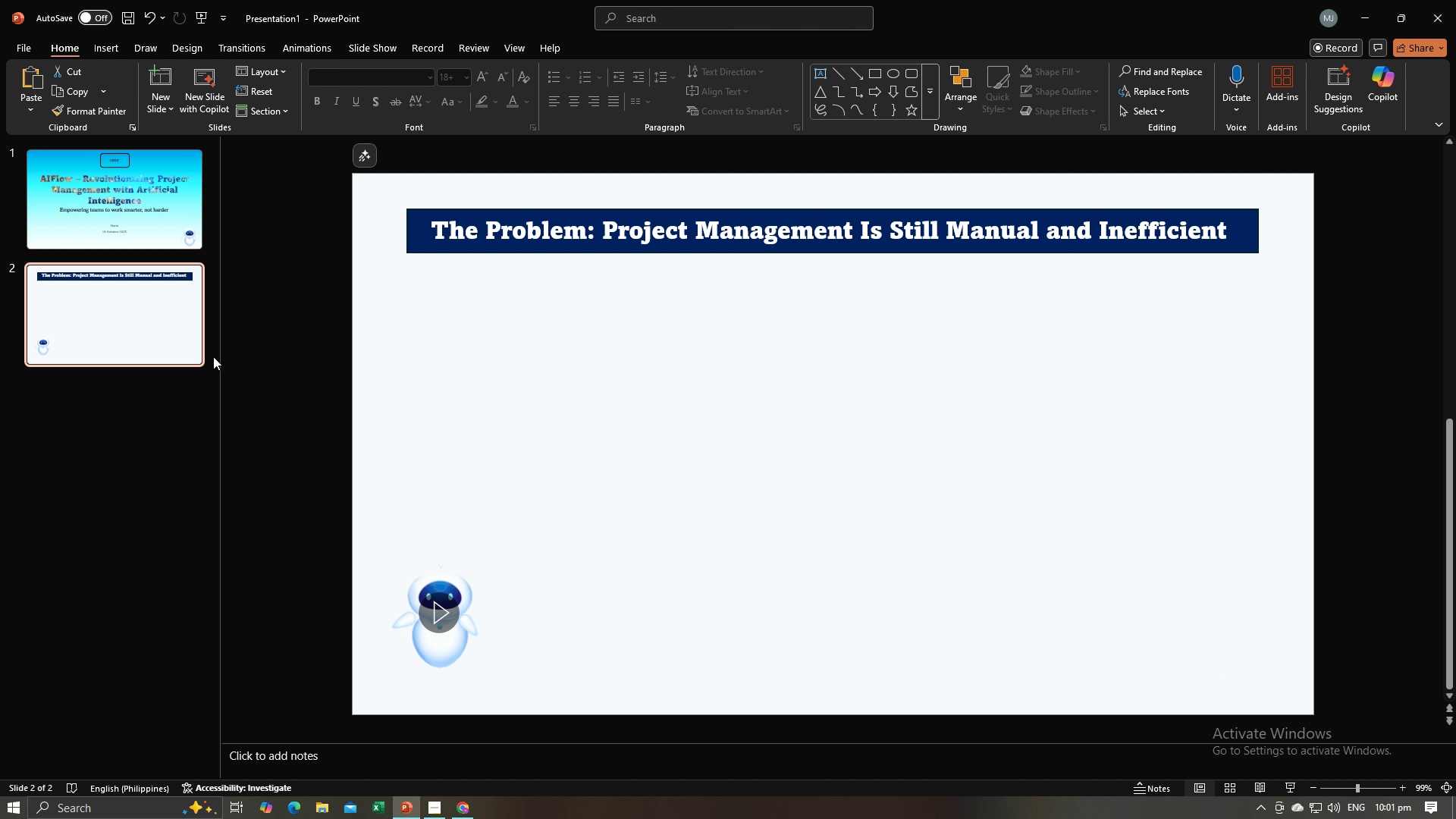 
key(Alt+AltLeft)
 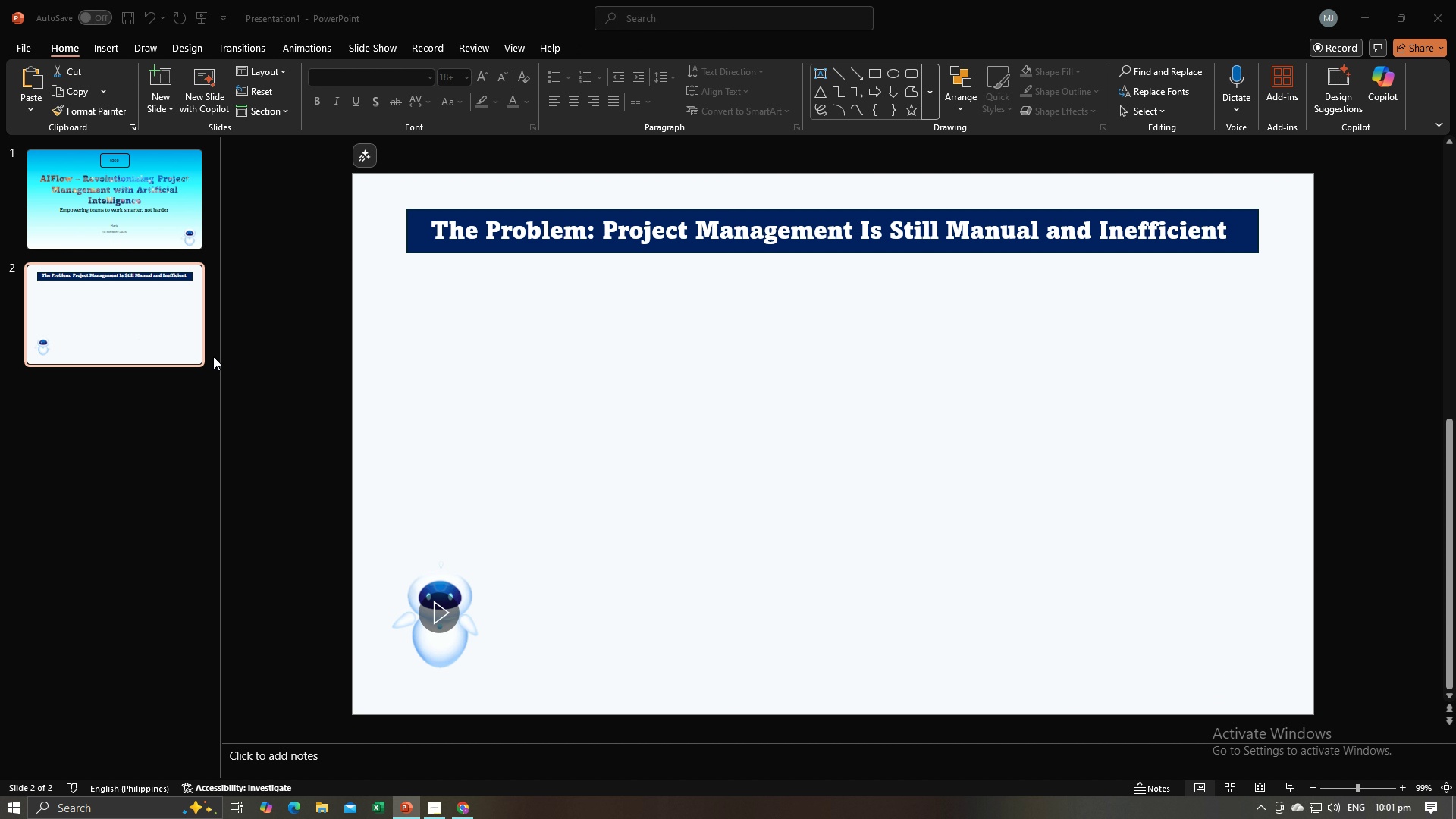 
key(Alt+Tab)